 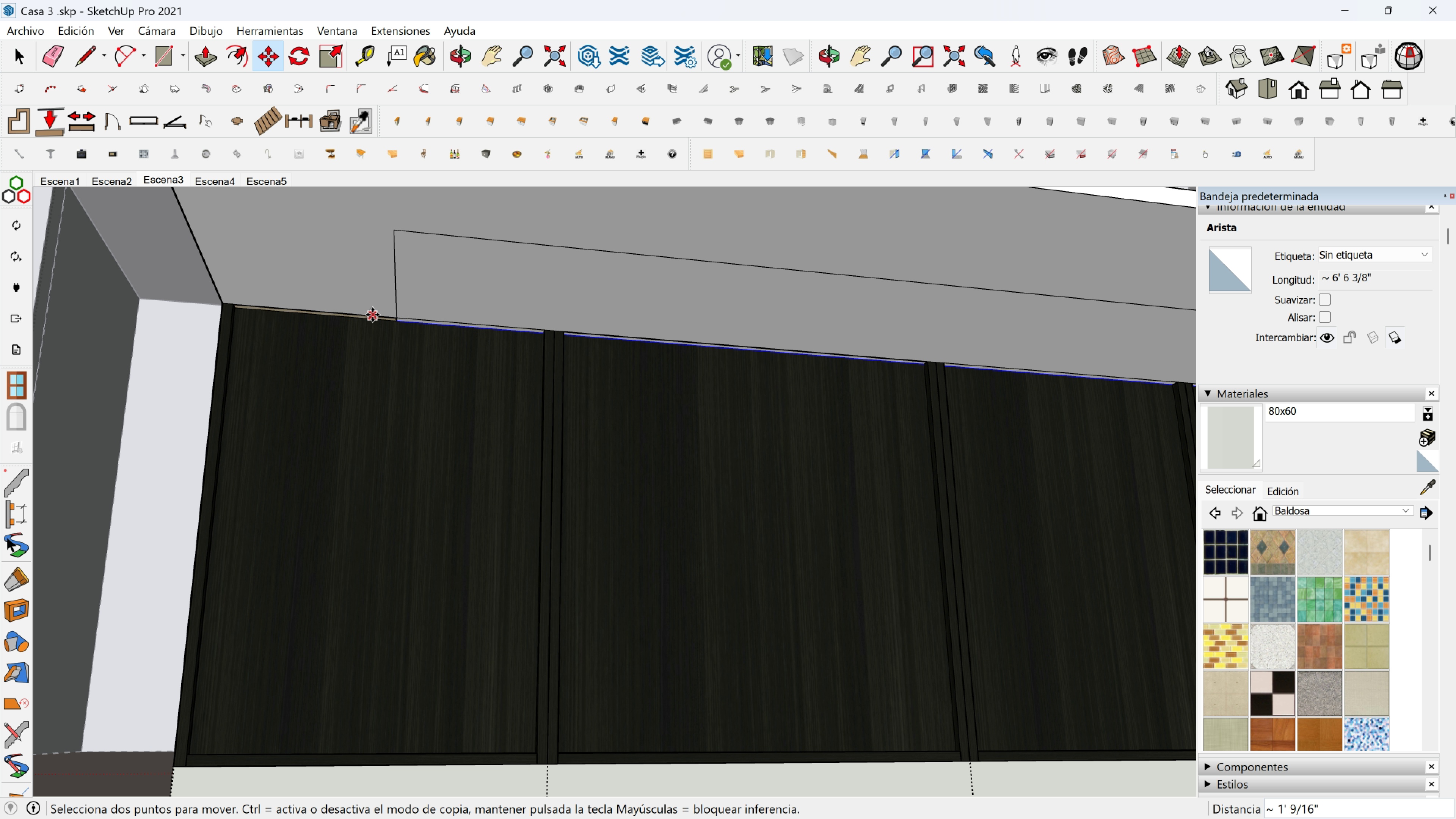 
scroll: coordinate [372, 313], scroll_direction: down, amount: 2.0
 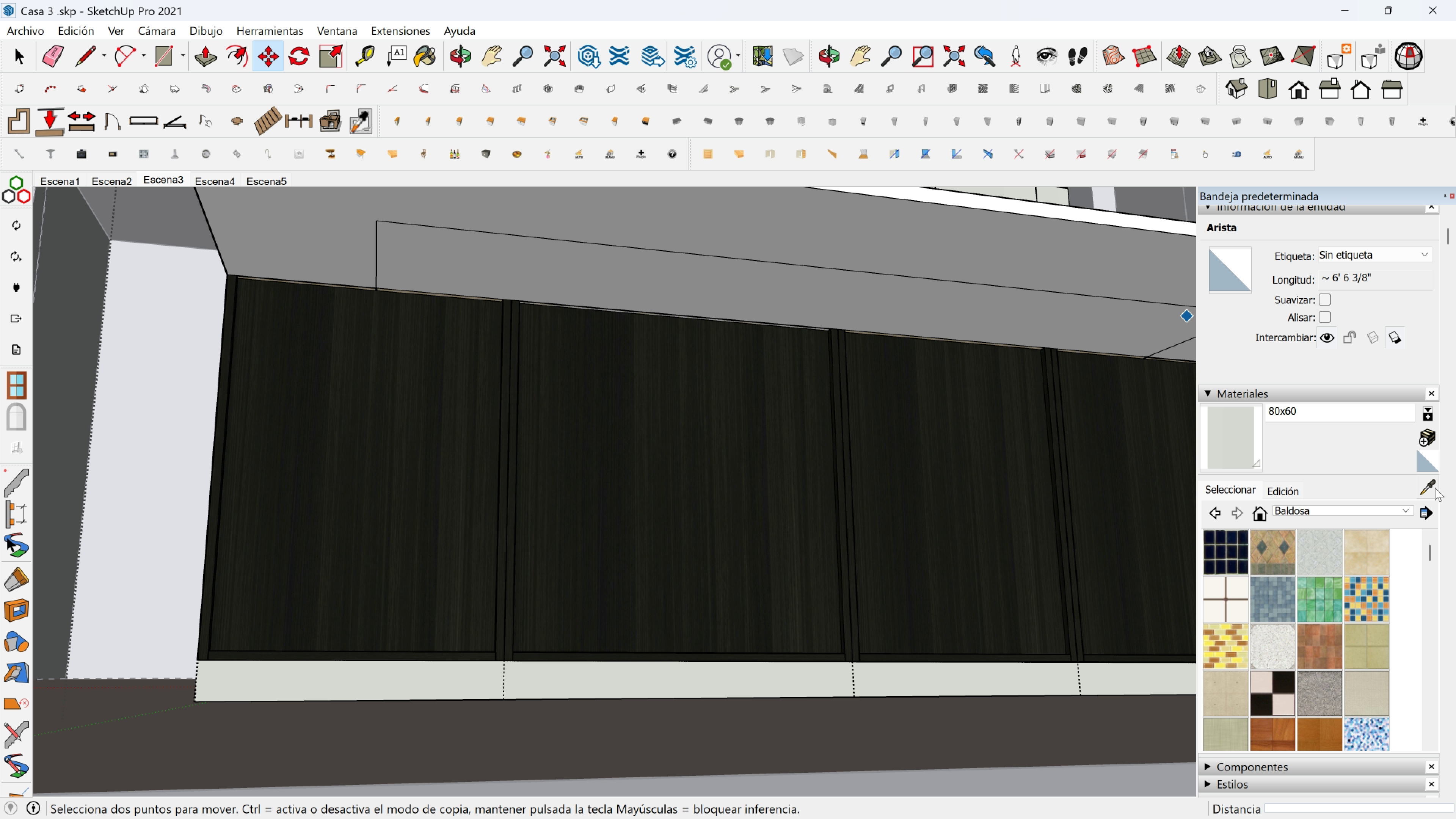 
double_click([703, 441])
 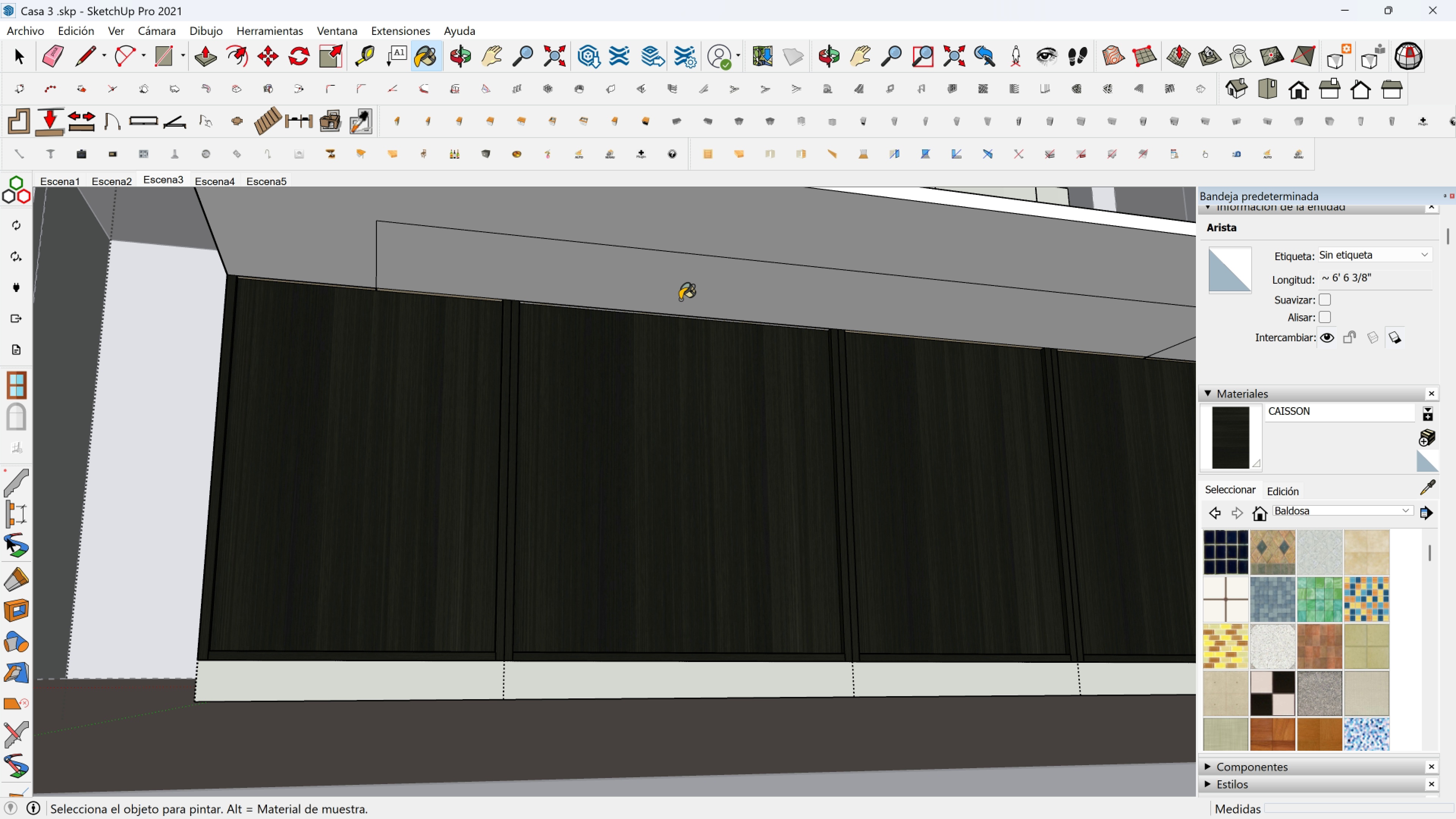 
triple_click([680, 300])
 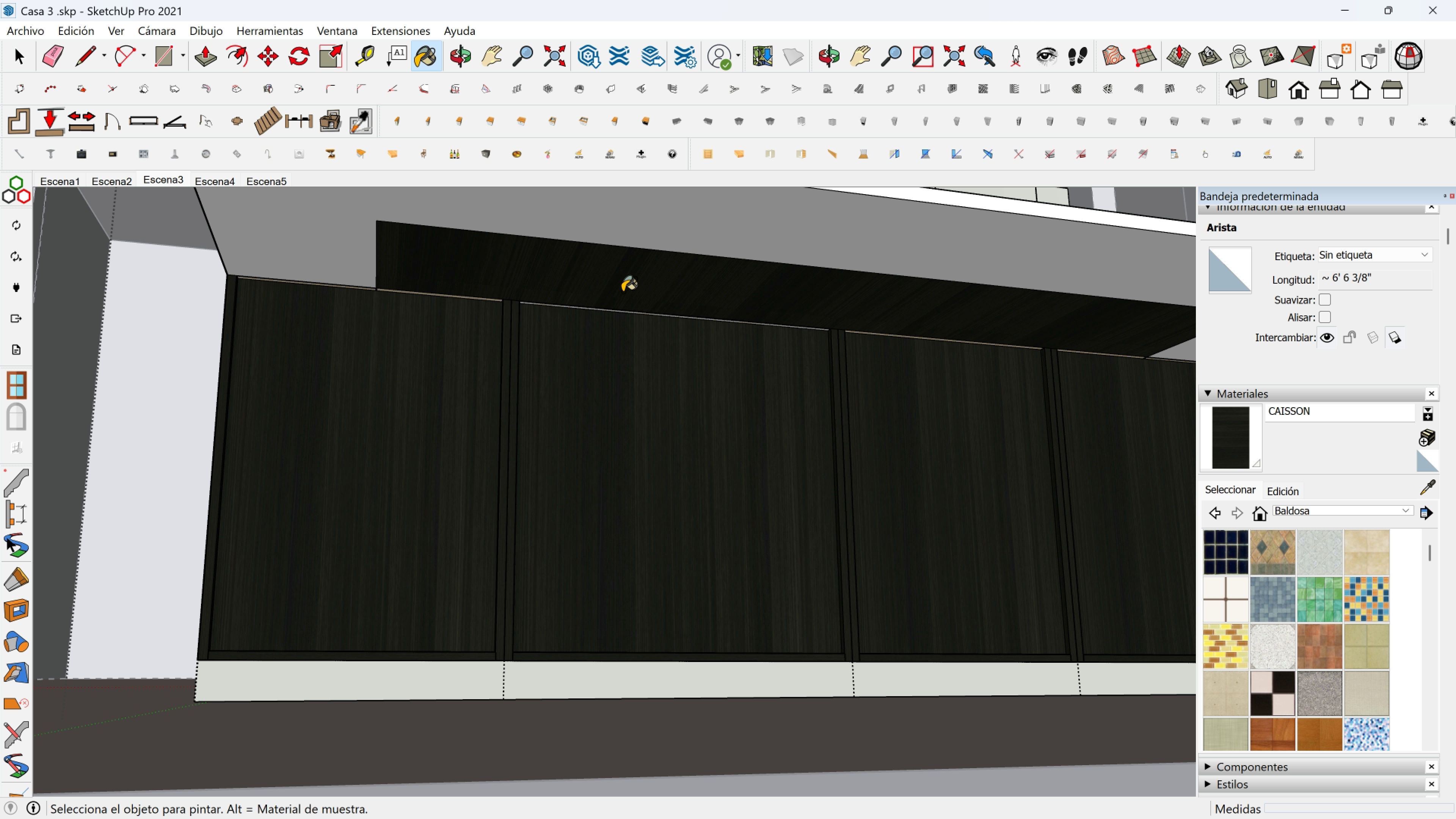 
key(Space)
 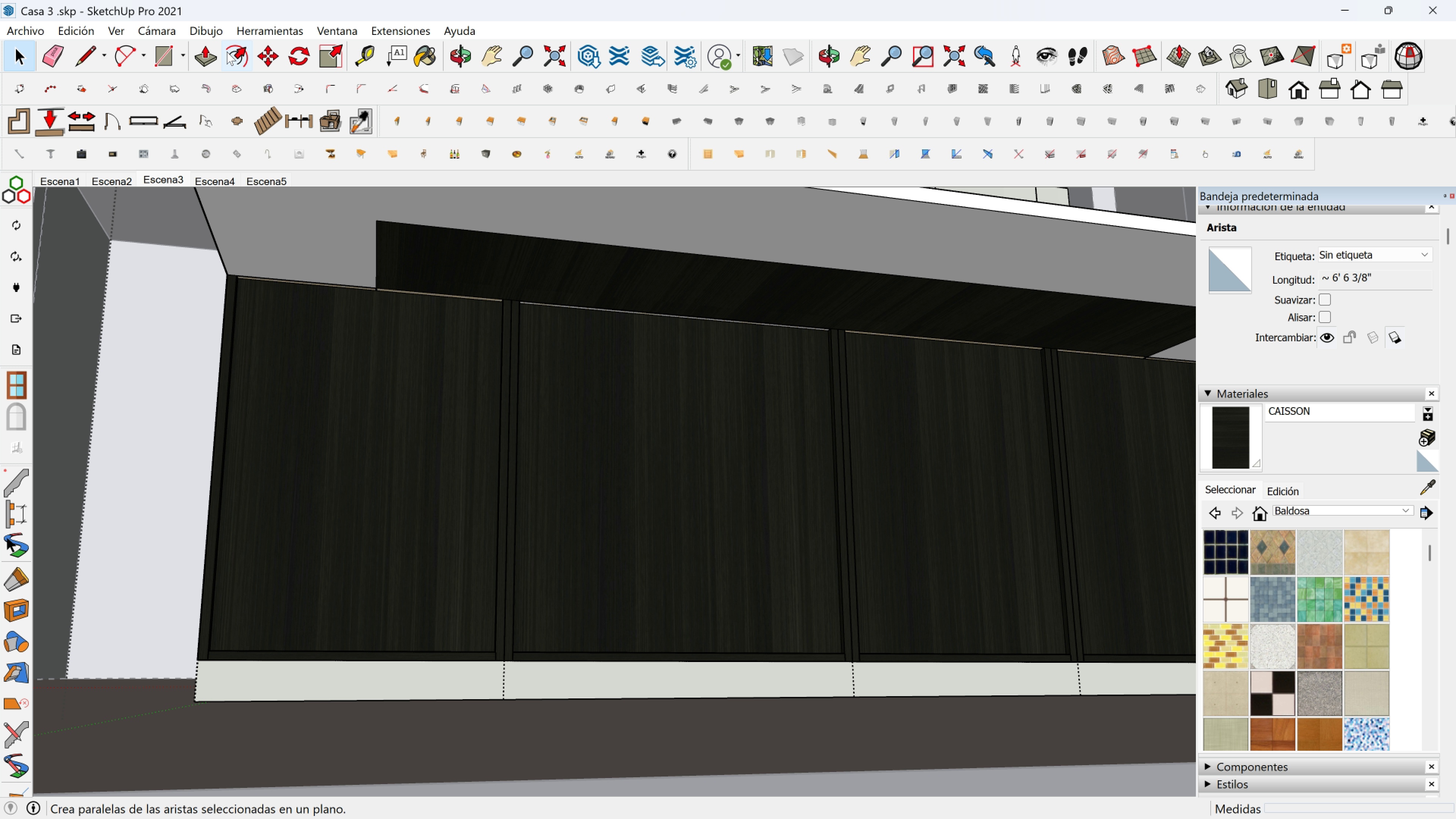 
left_click([202, 53])
 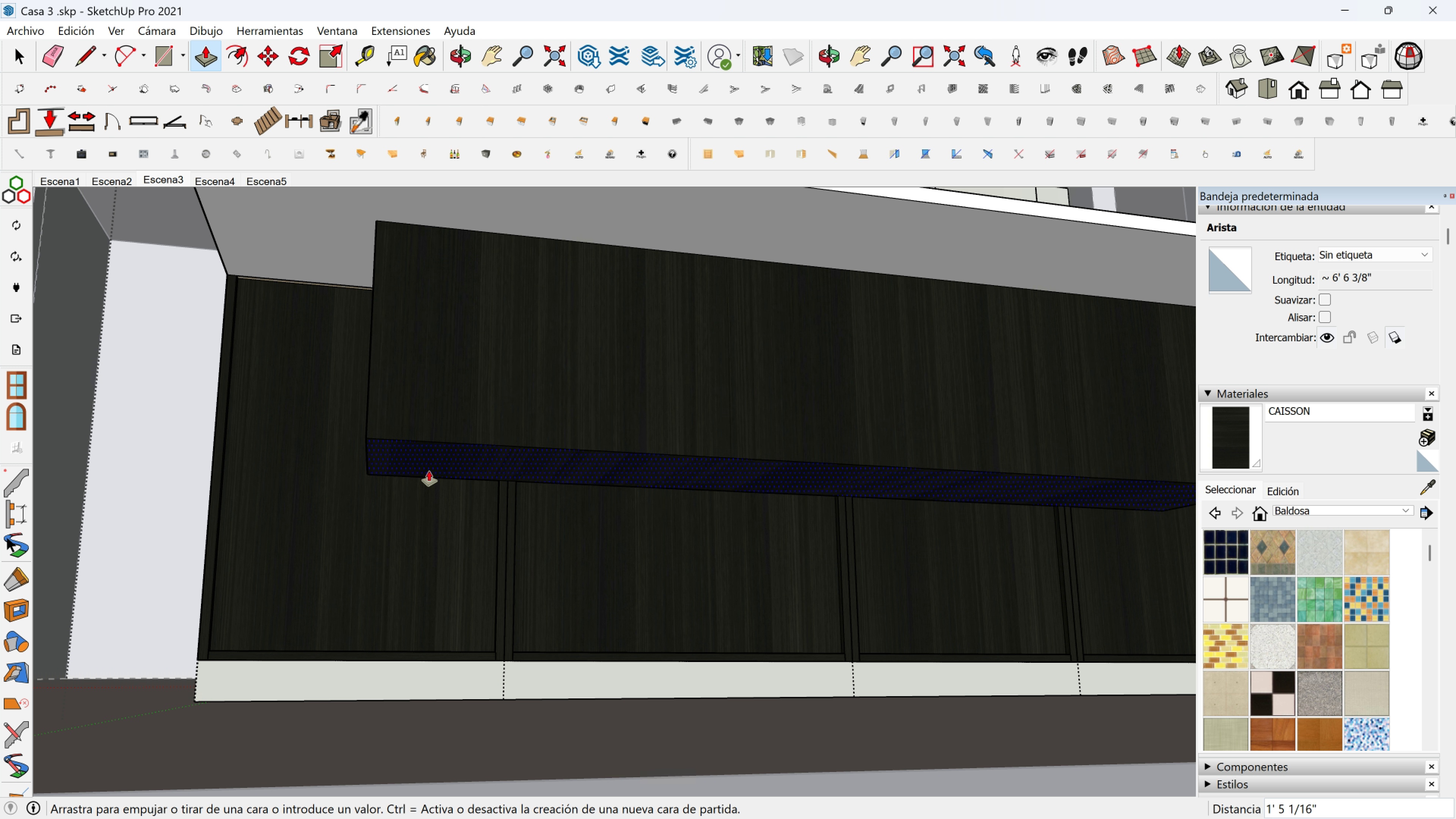 
key(Shift+ShiftLeft)
 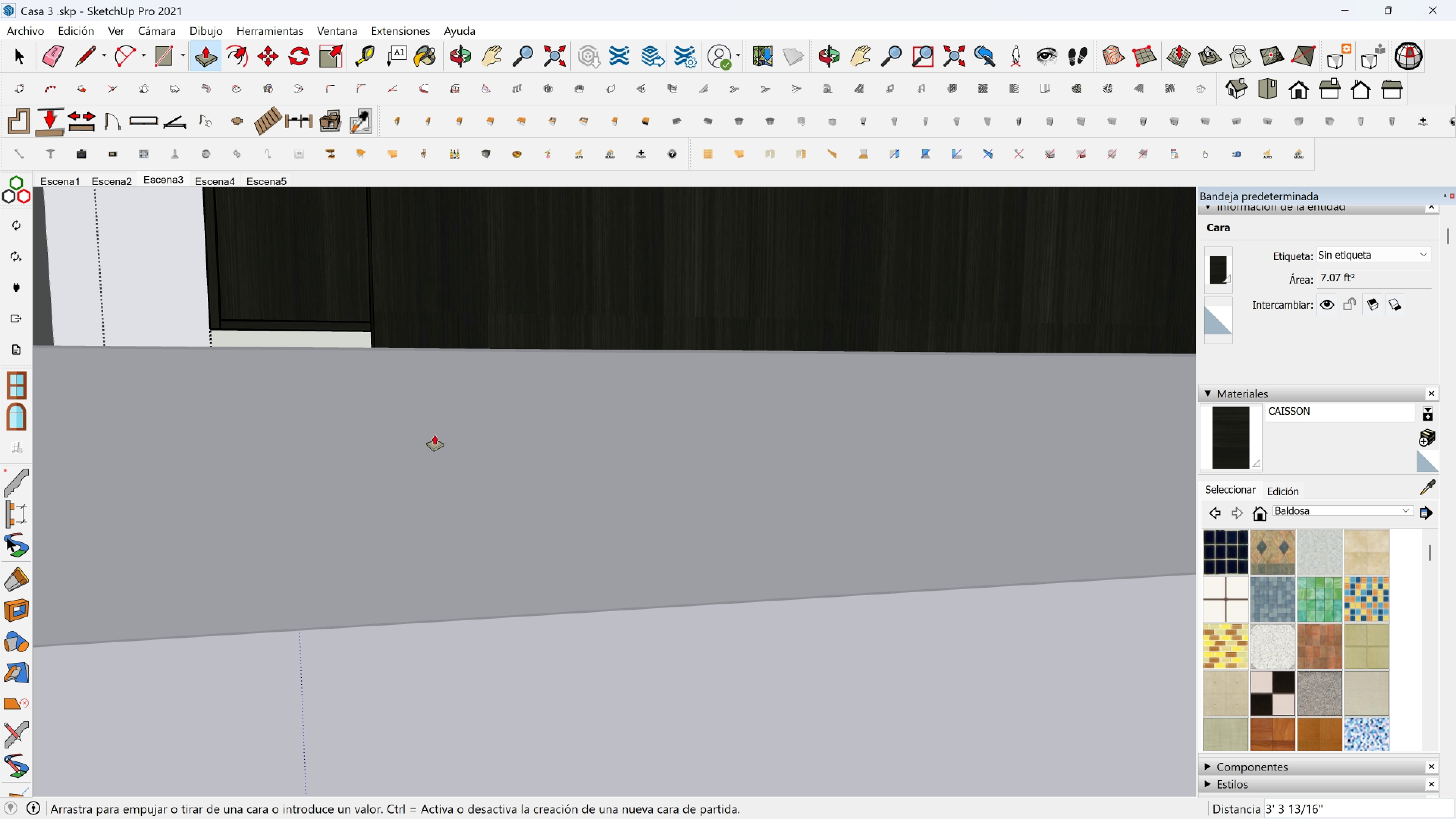 
scroll: coordinate [386, 349], scroll_direction: down, amount: 1.0